 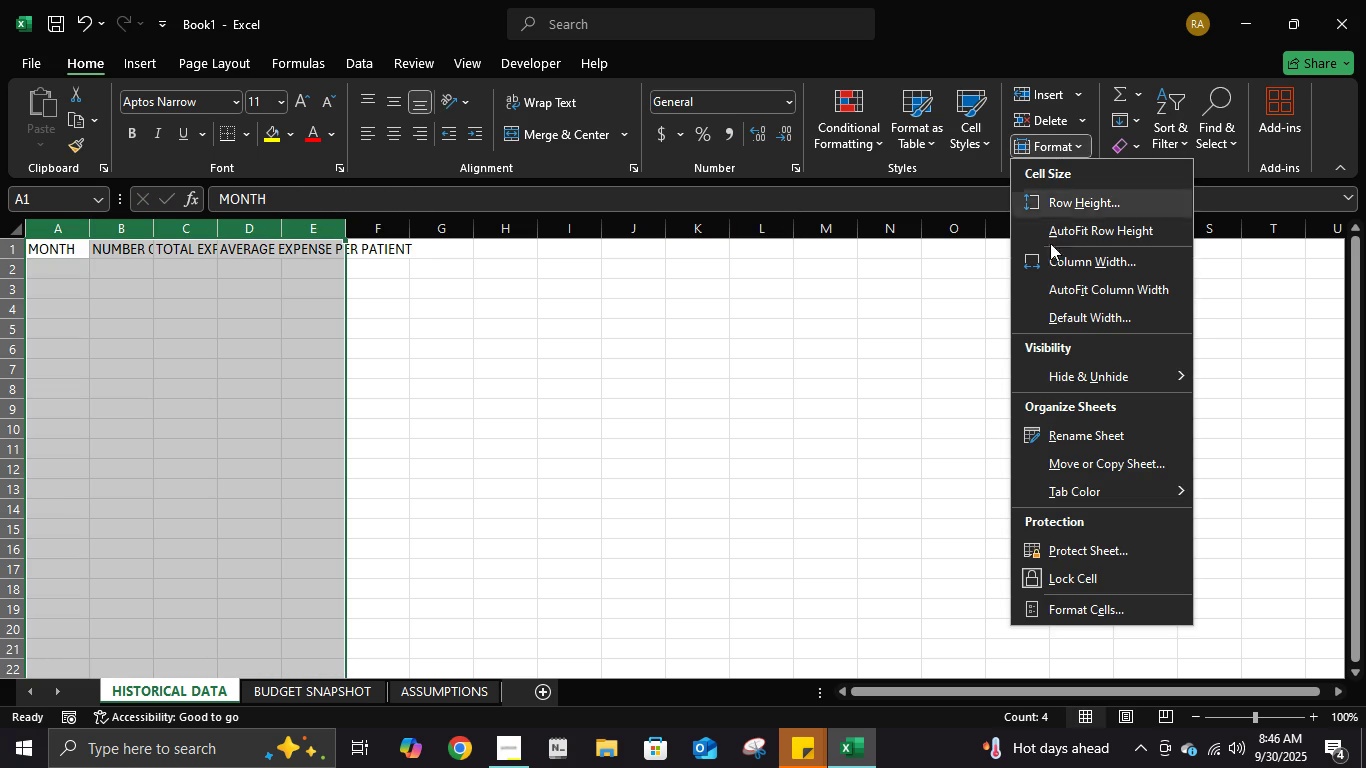 
double_click([1059, 280])
 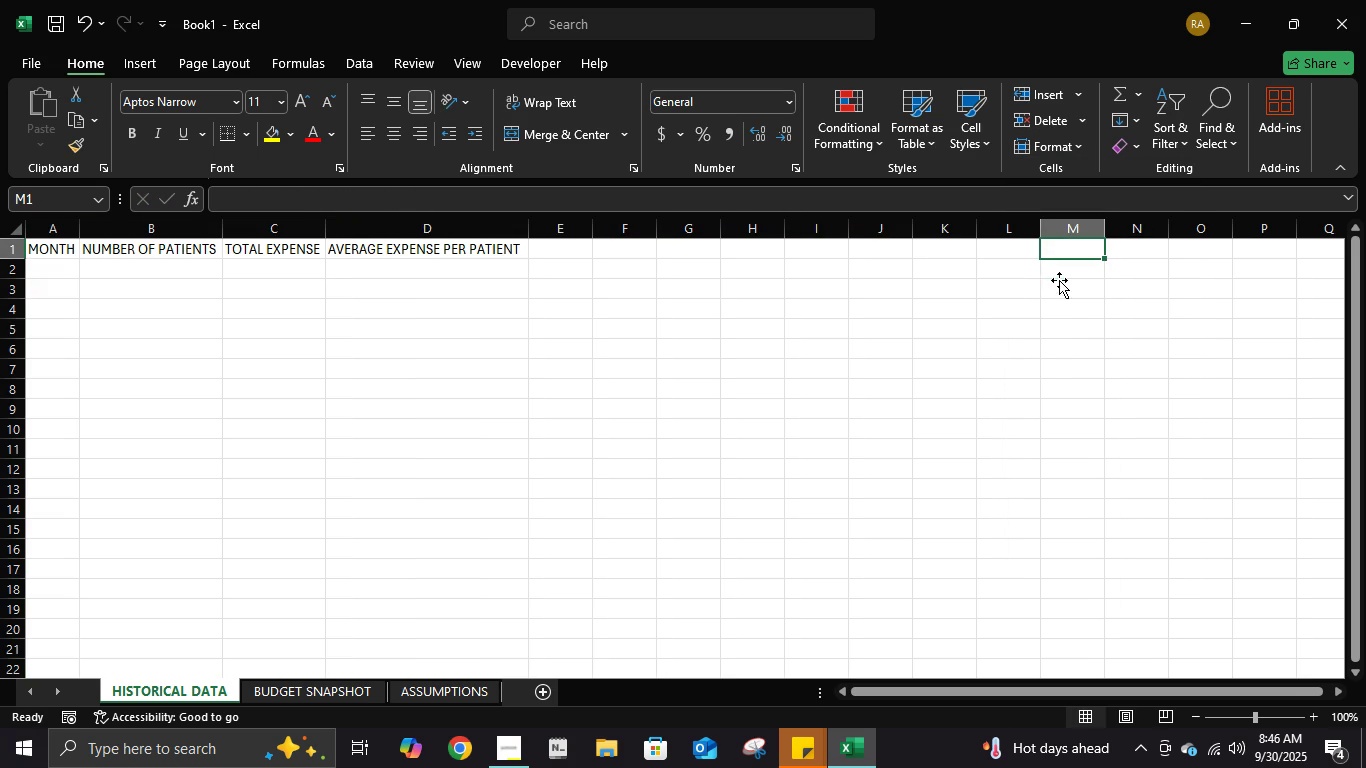 
triple_click([1059, 280])
 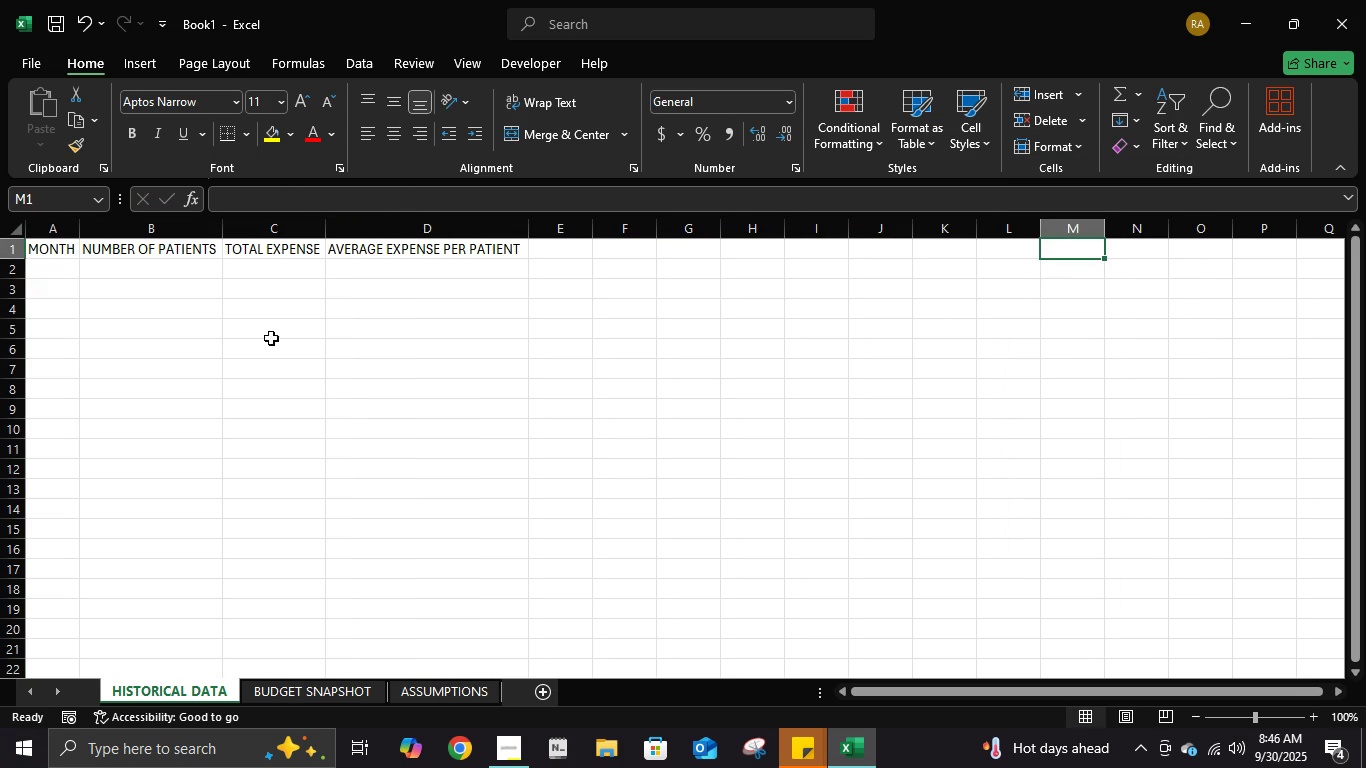 
left_click([271, 338])
 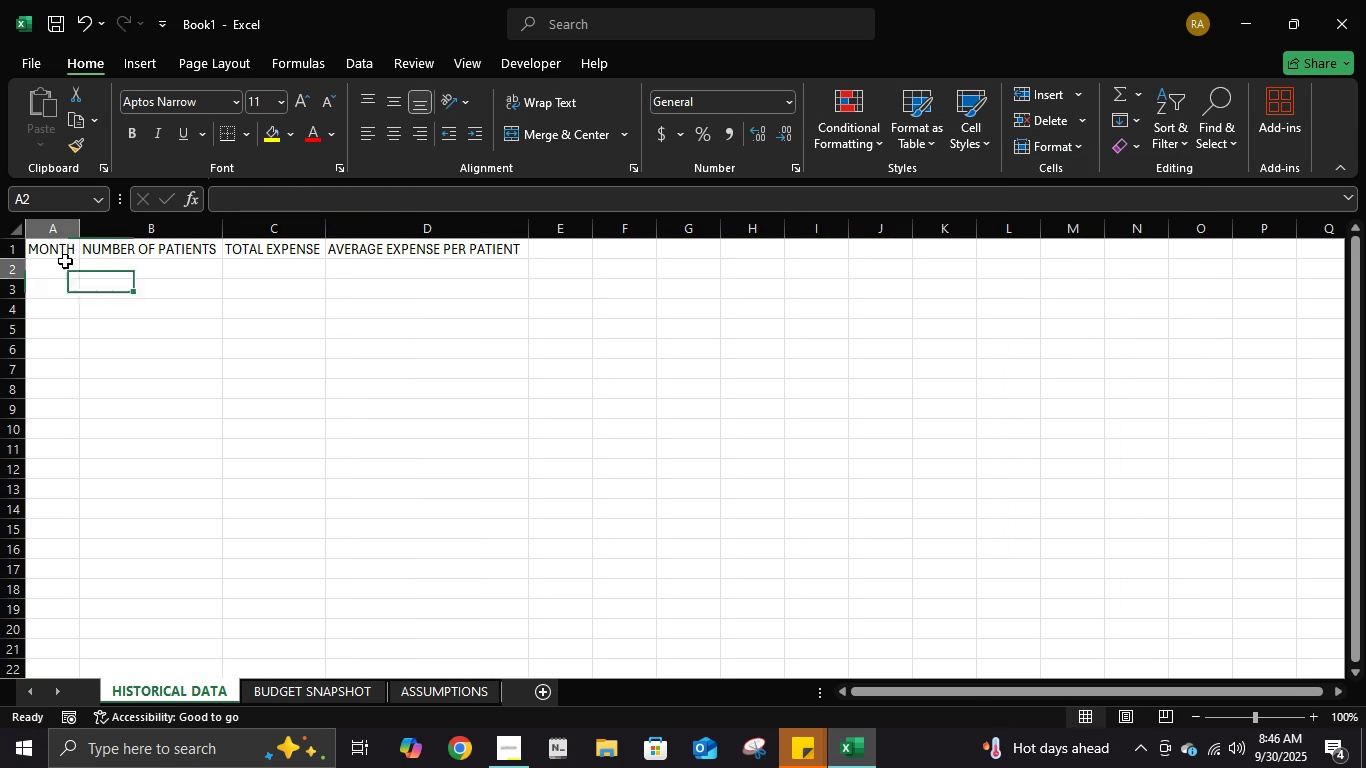 
left_click([65, 261])